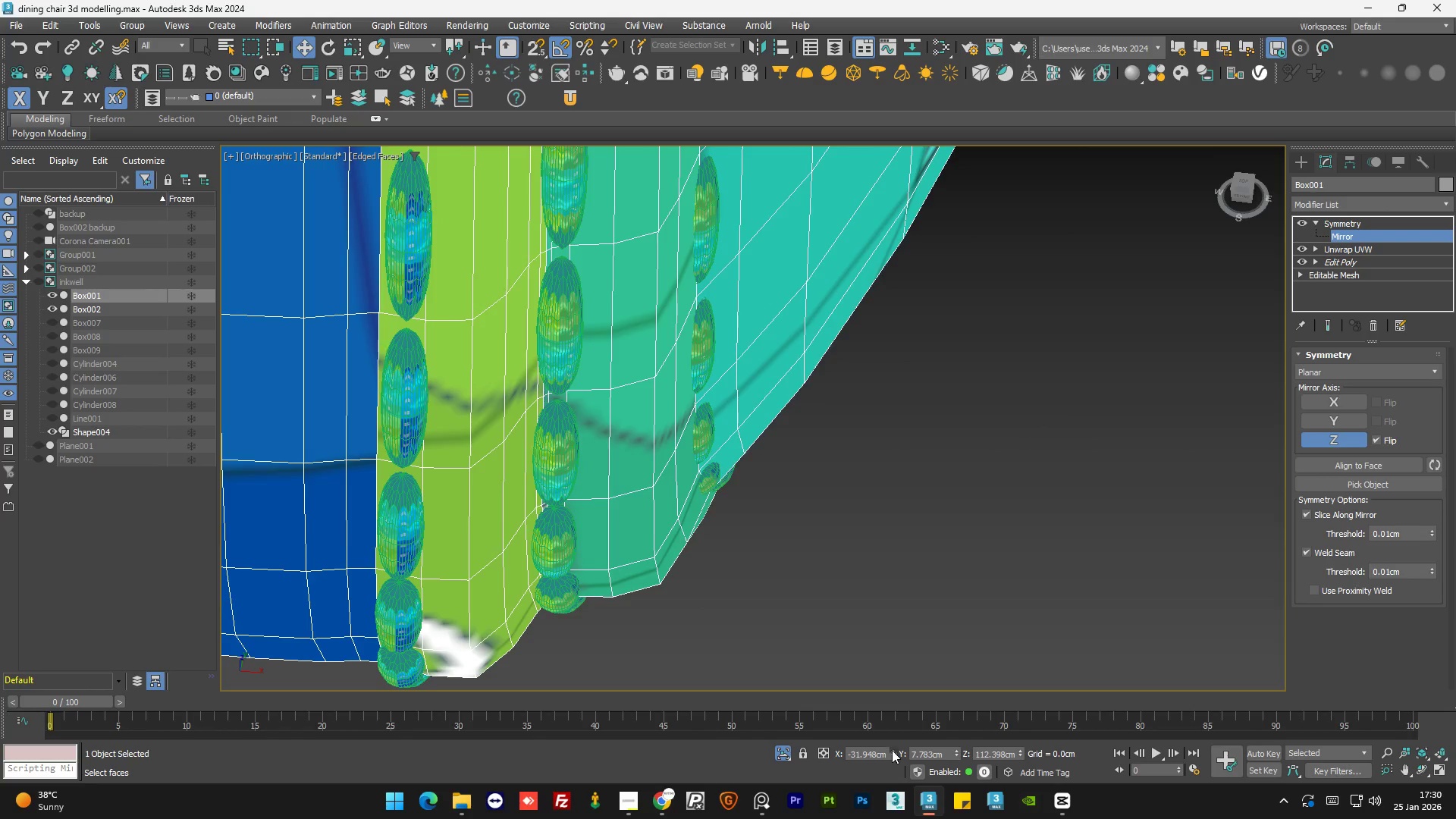 
triple_click([892, 750])
 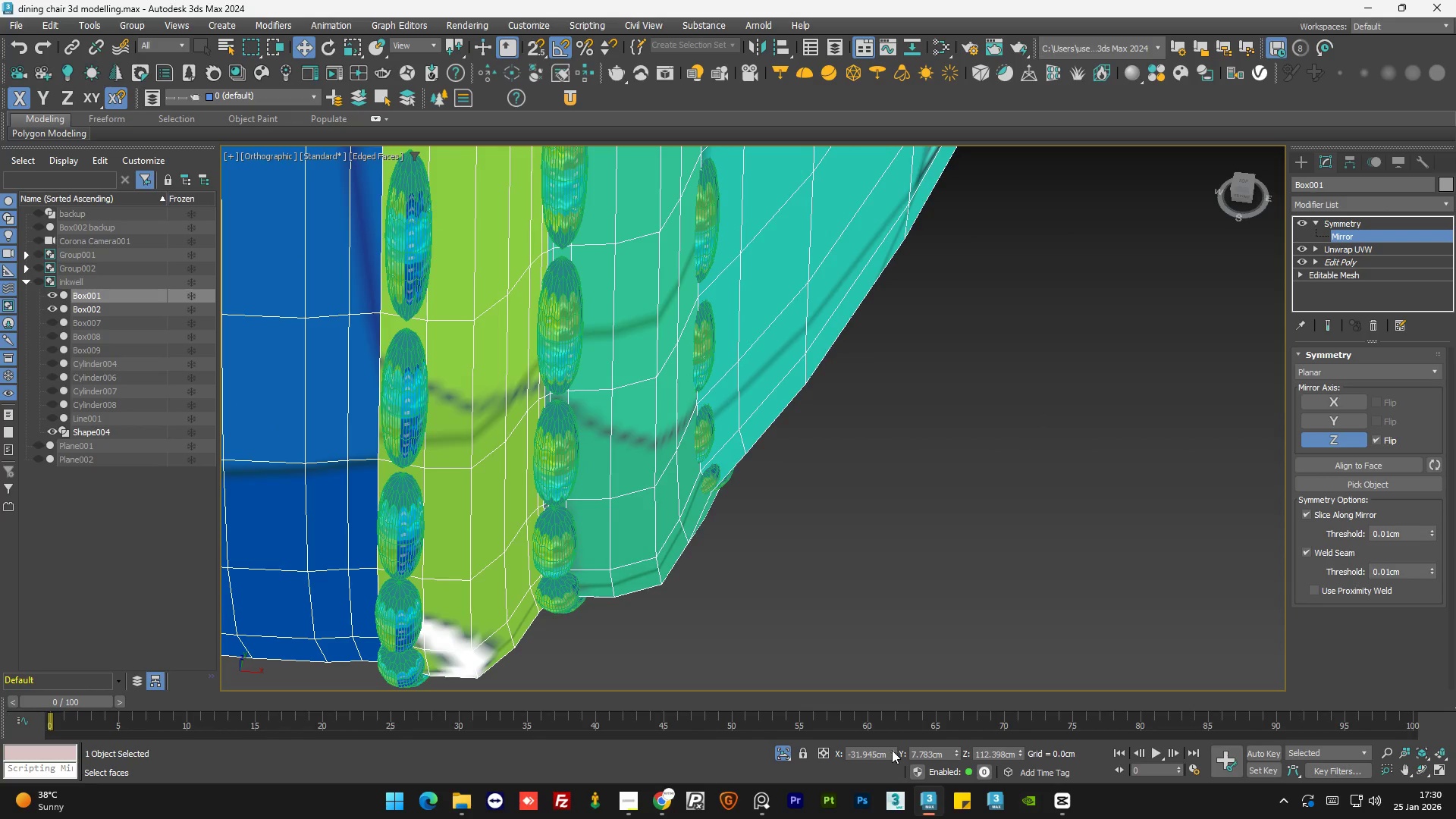 
triple_click([892, 750])
 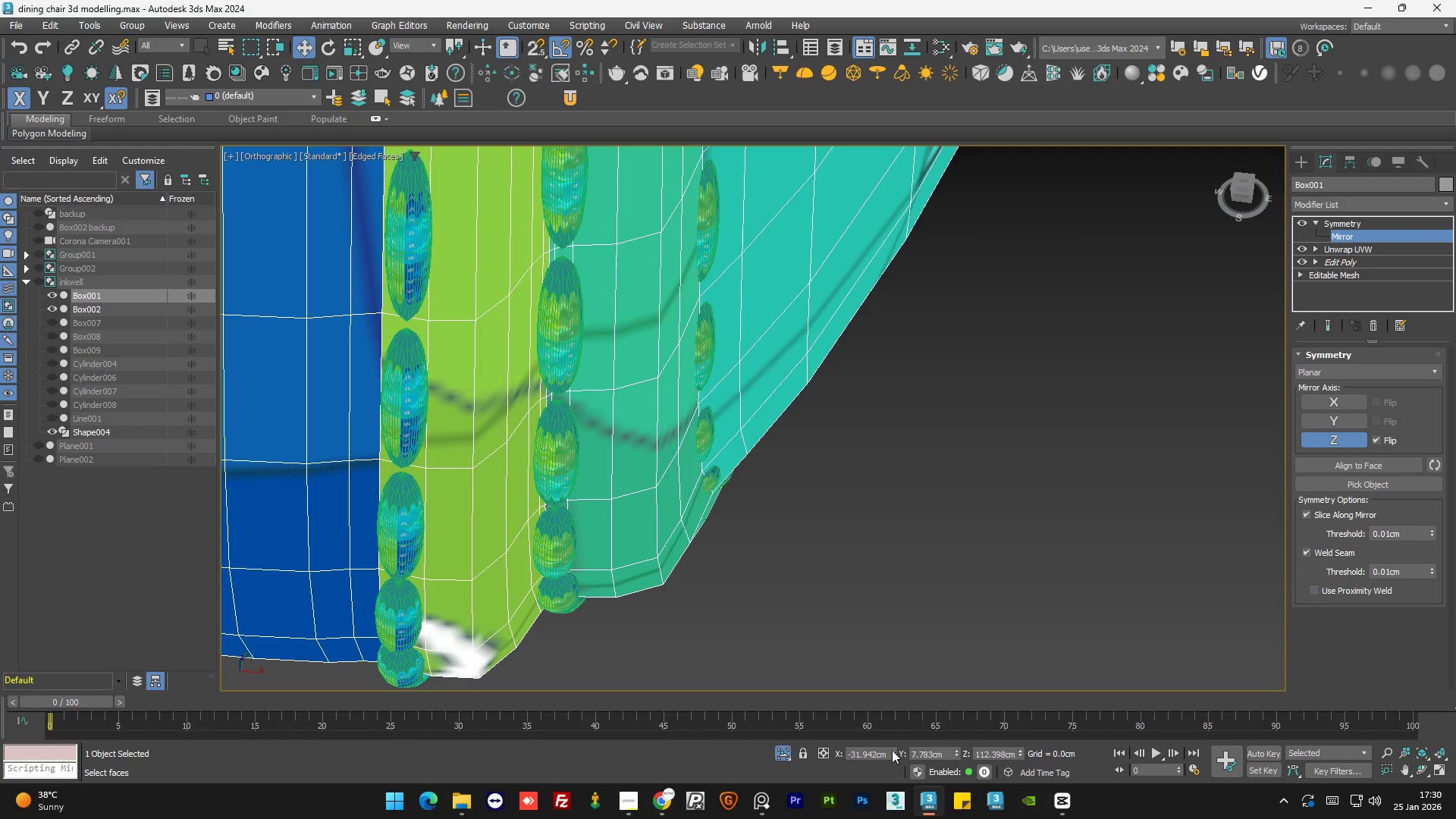 
triple_click([892, 750])
 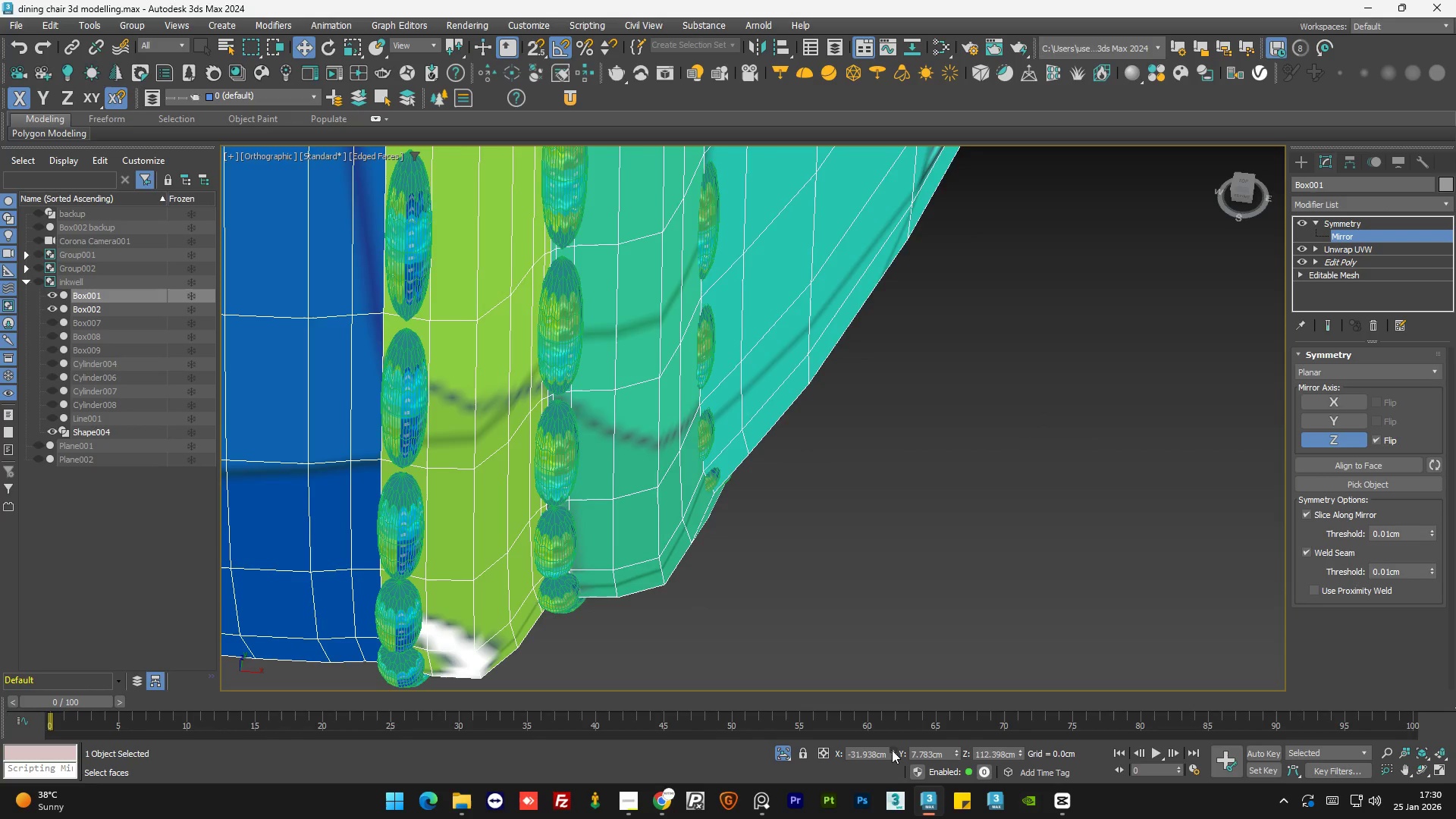 
triple_click([892, 750])
 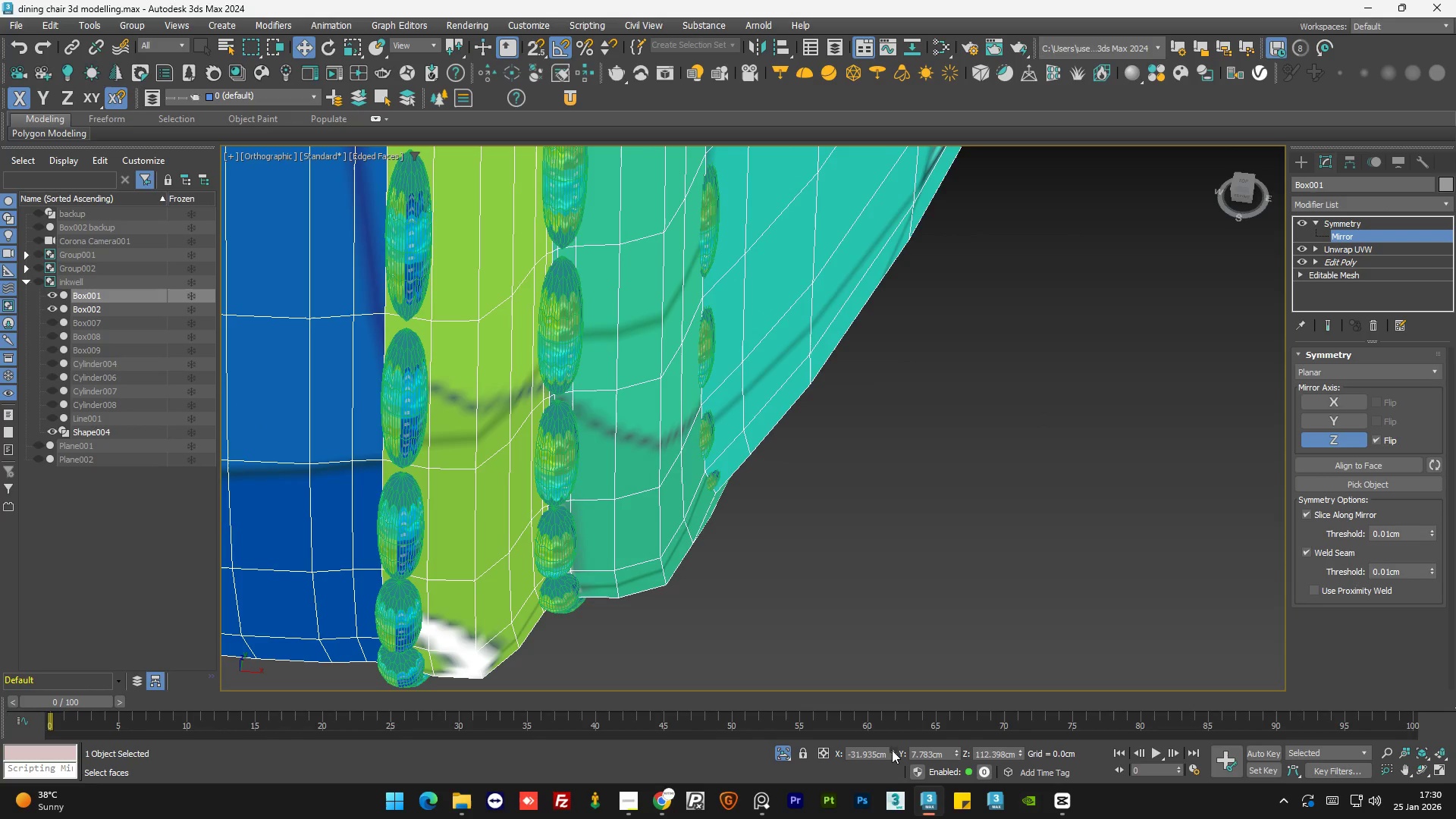 
triple_click([892, 750])
 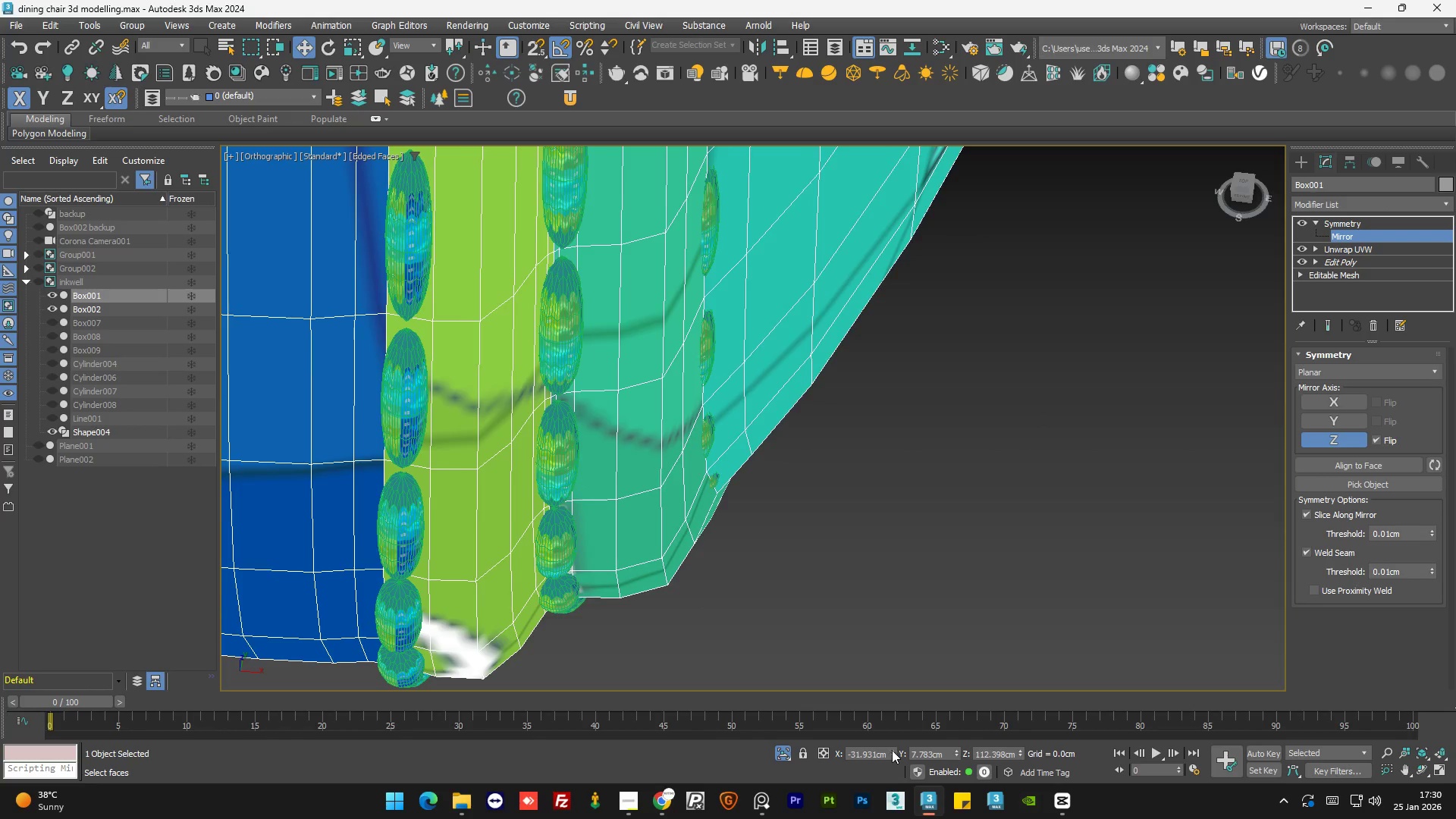 
triple_click([892, 750])
 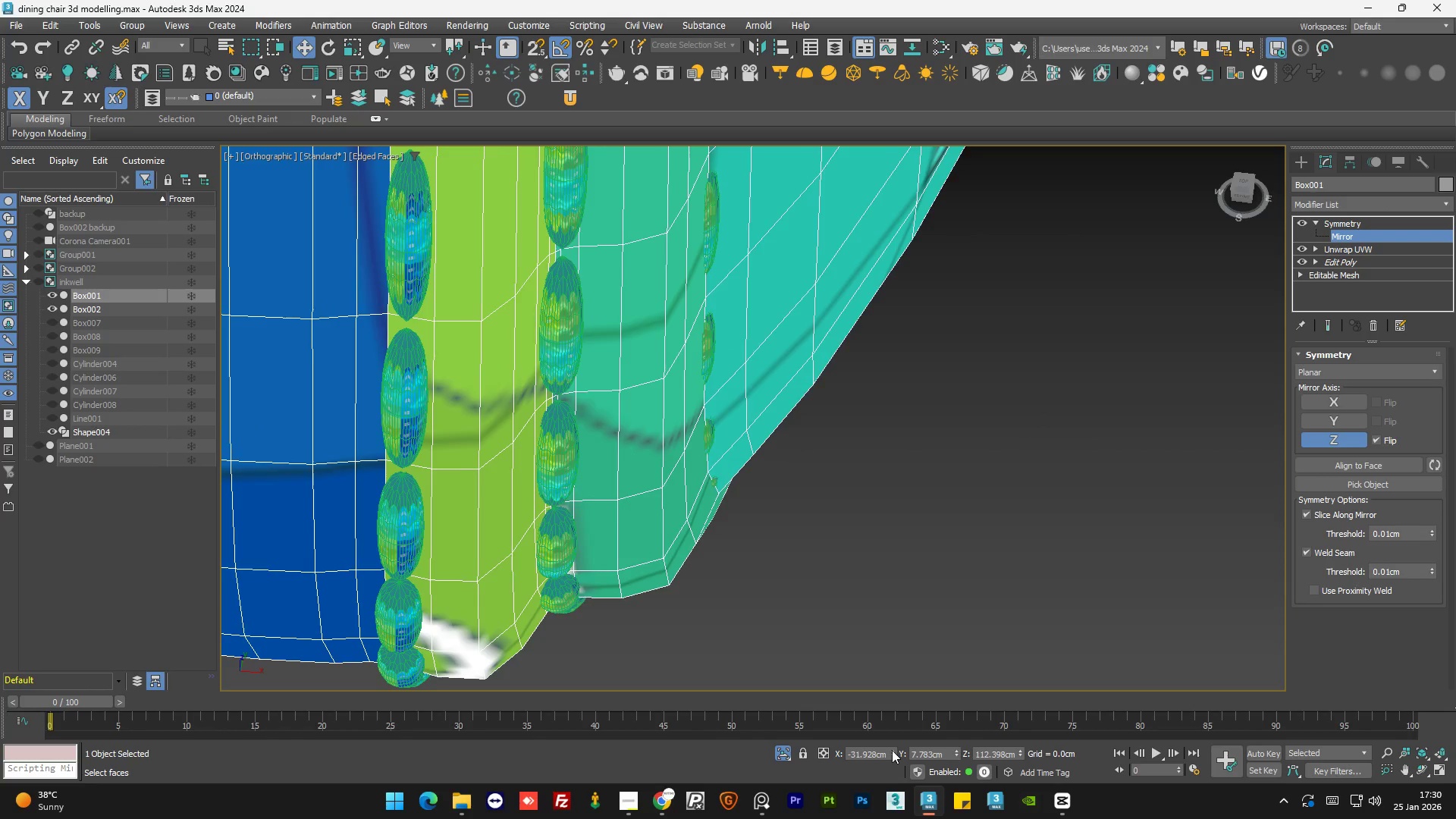 
triple_click([892, 750])
 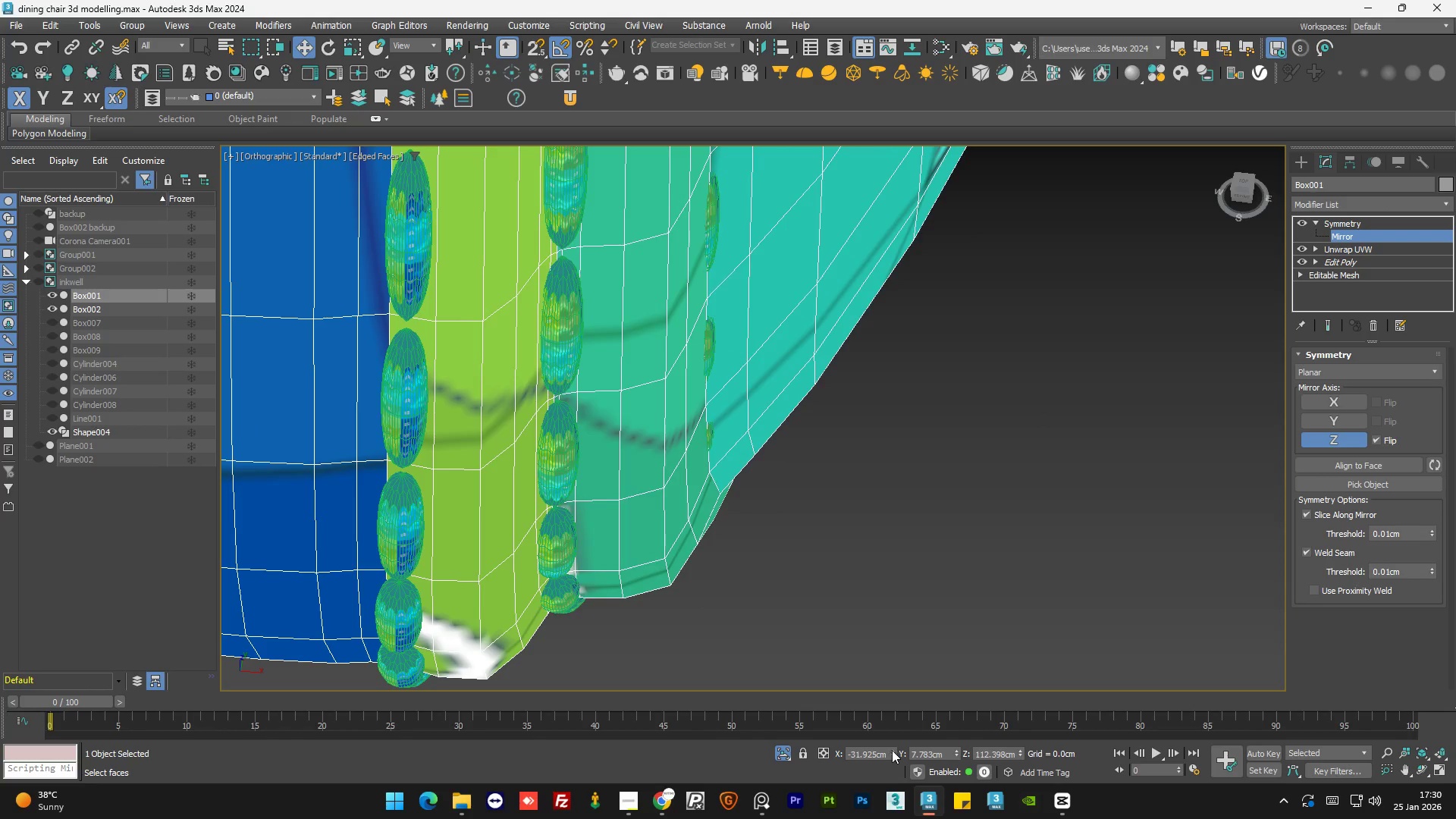 
triple_click([892, 750])
 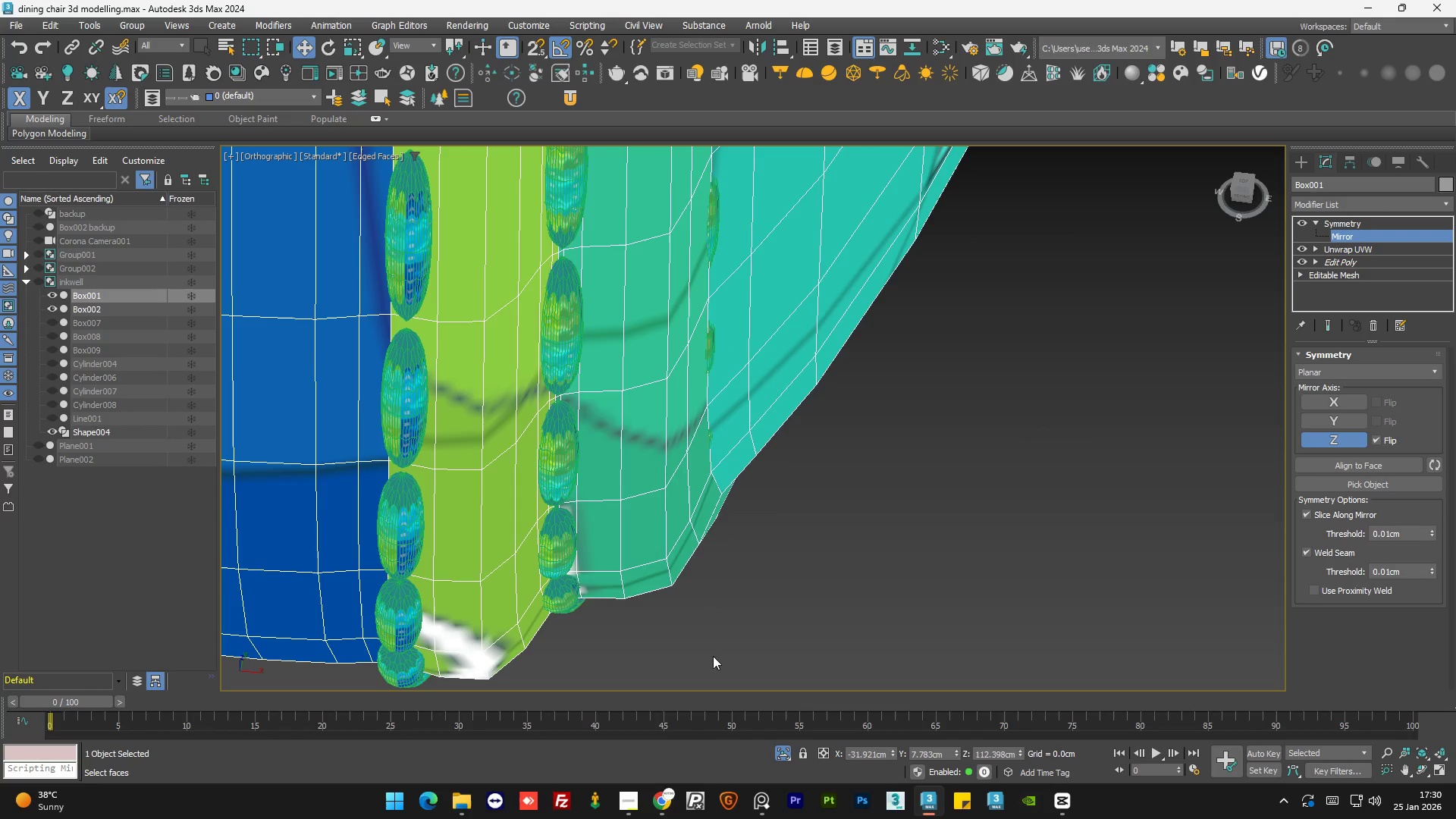 
scroll: coordinate [500, 571], scroll_direction: down, amount: 11.0
 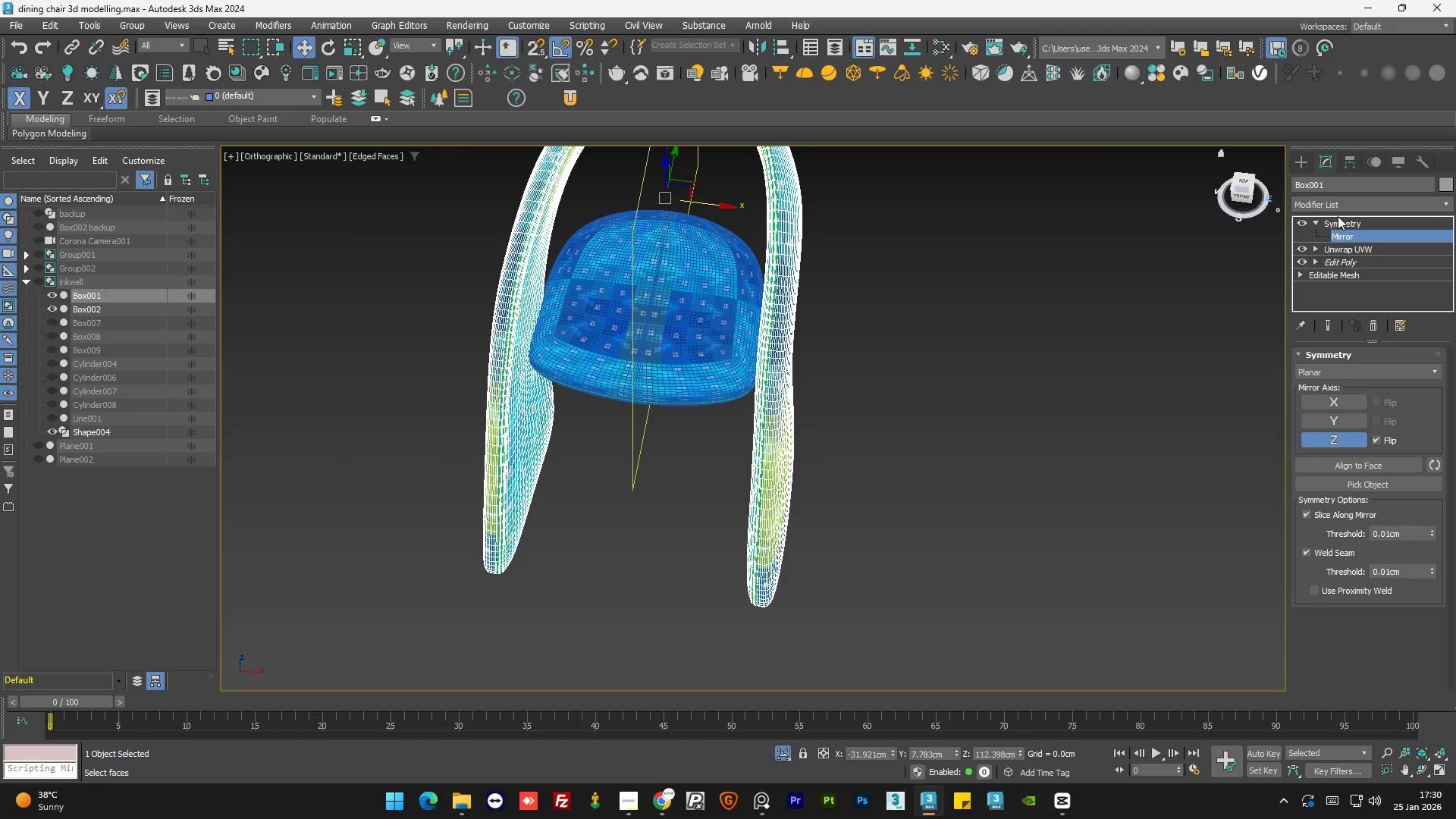 
left_click([1345, 223])
 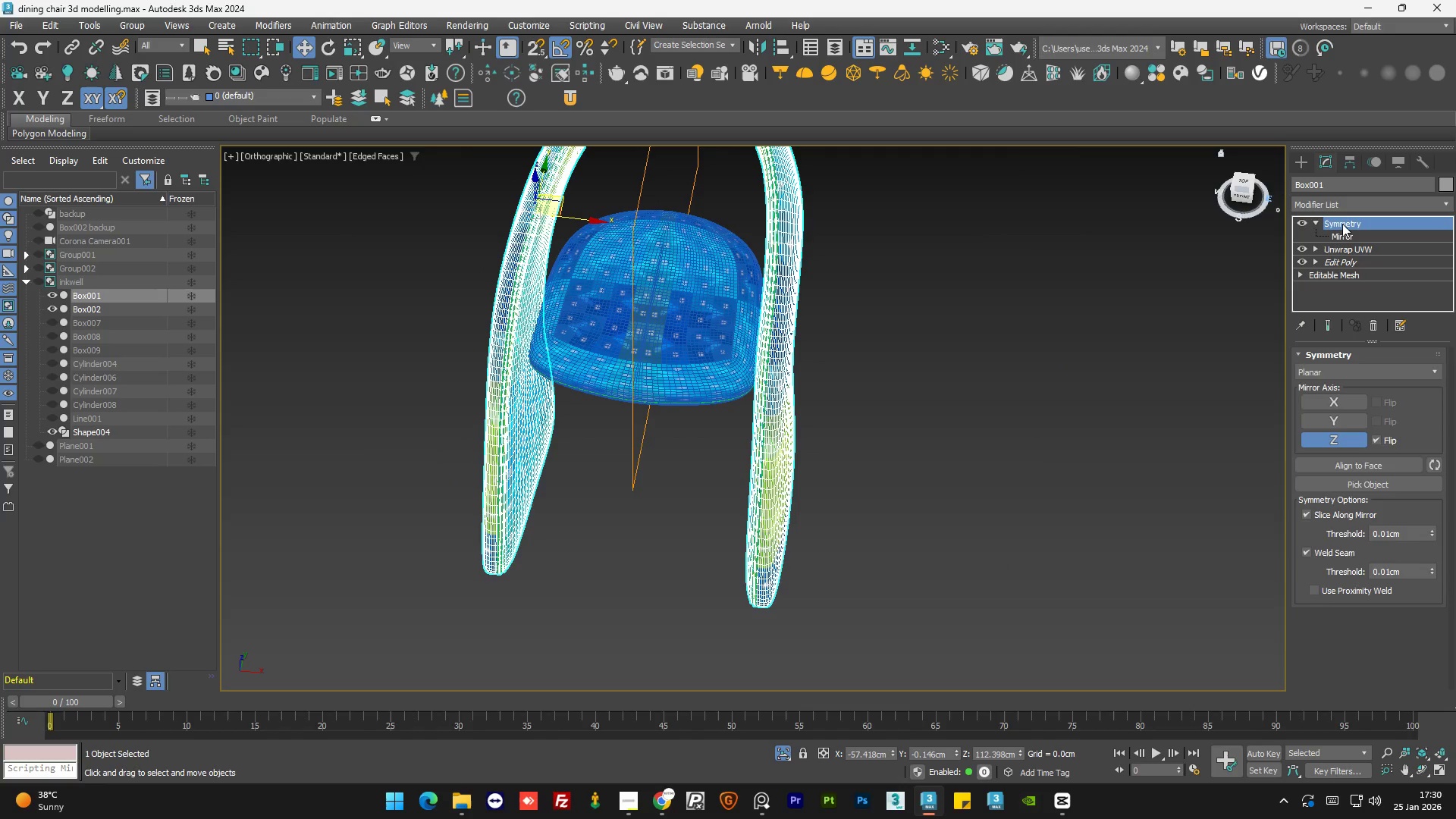 
right_click([1342, 224])
 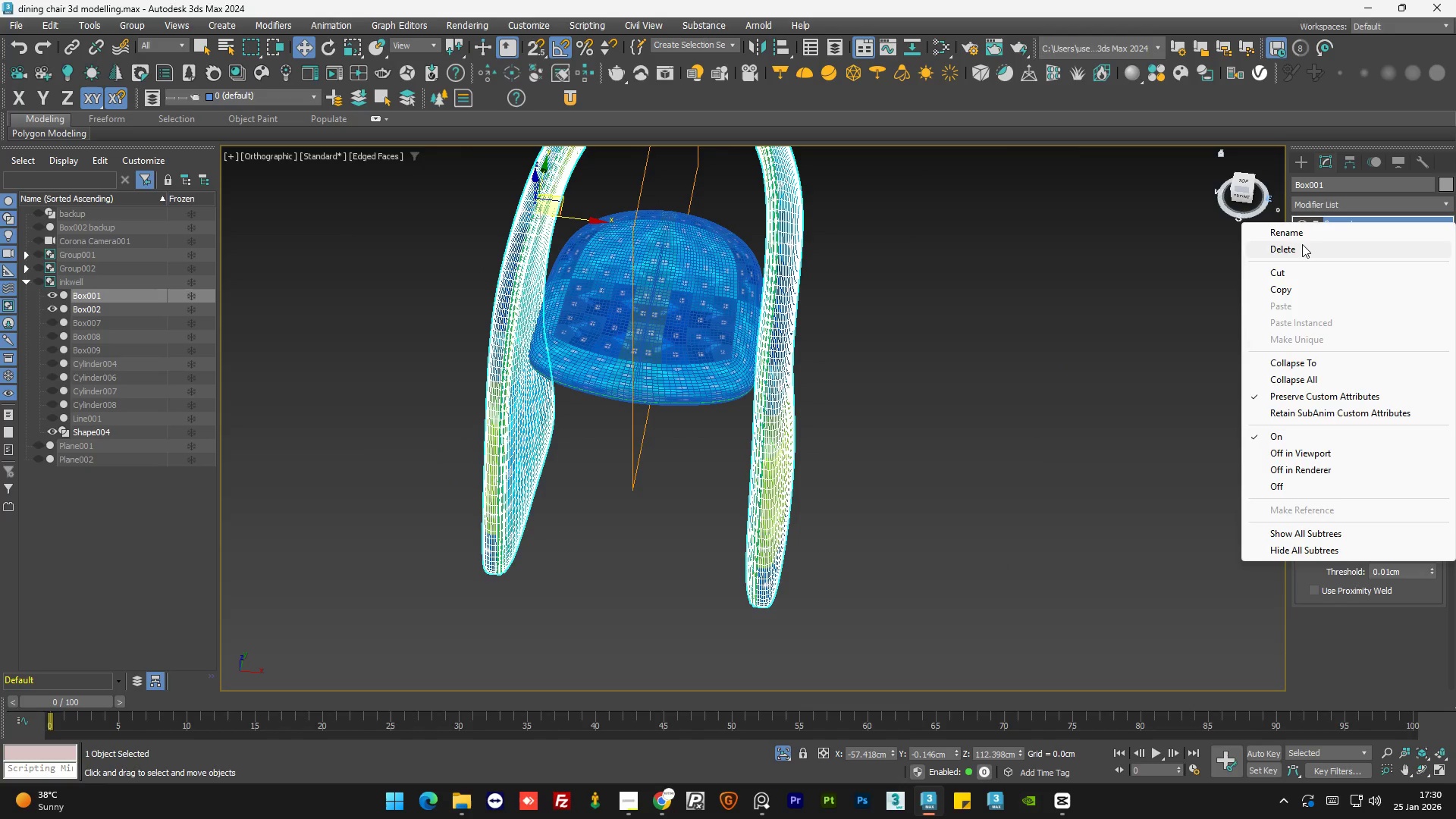 
left_click([1302, 244])
 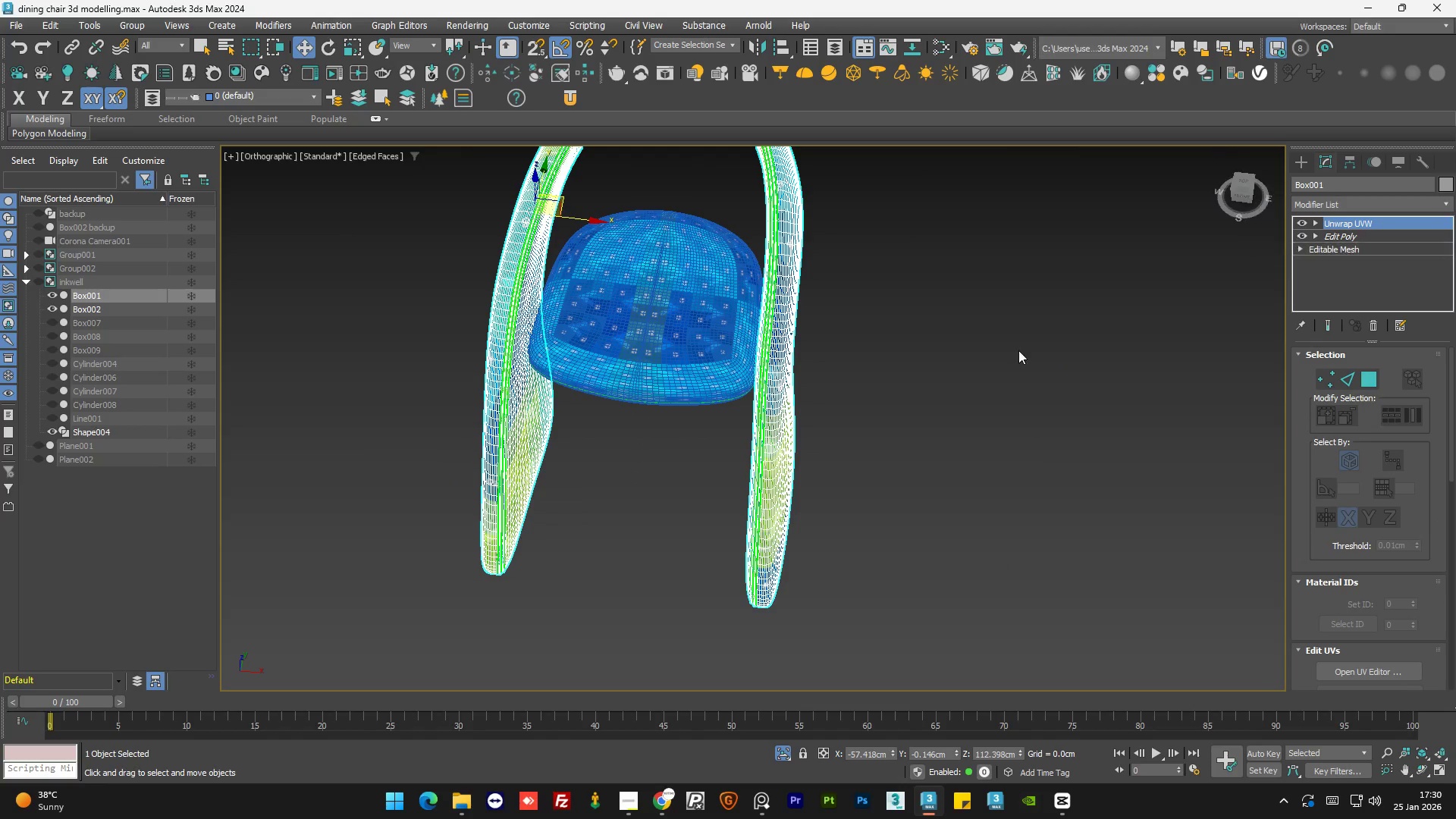 
left_click([977, 368])
 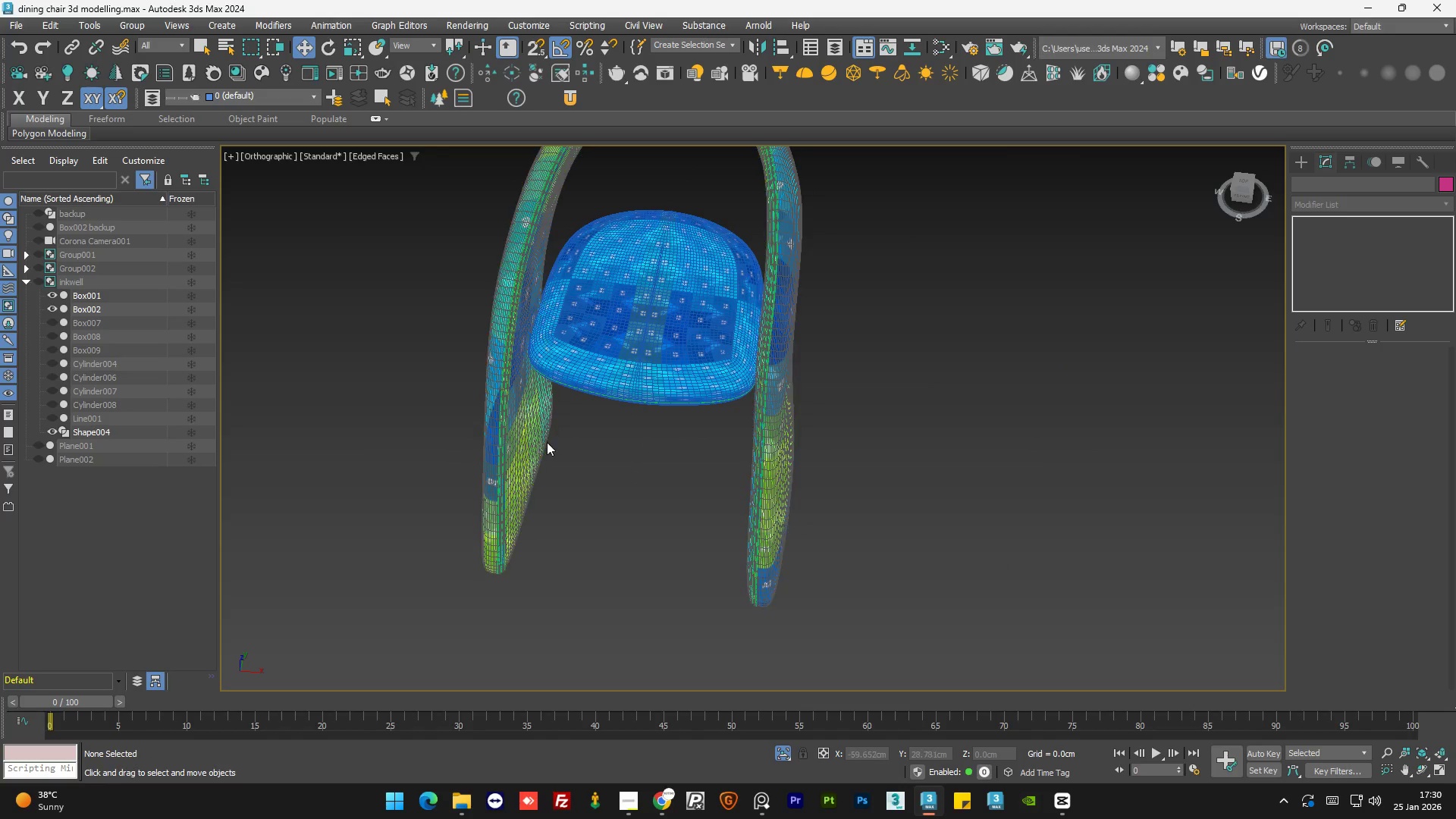 
key(F4)
 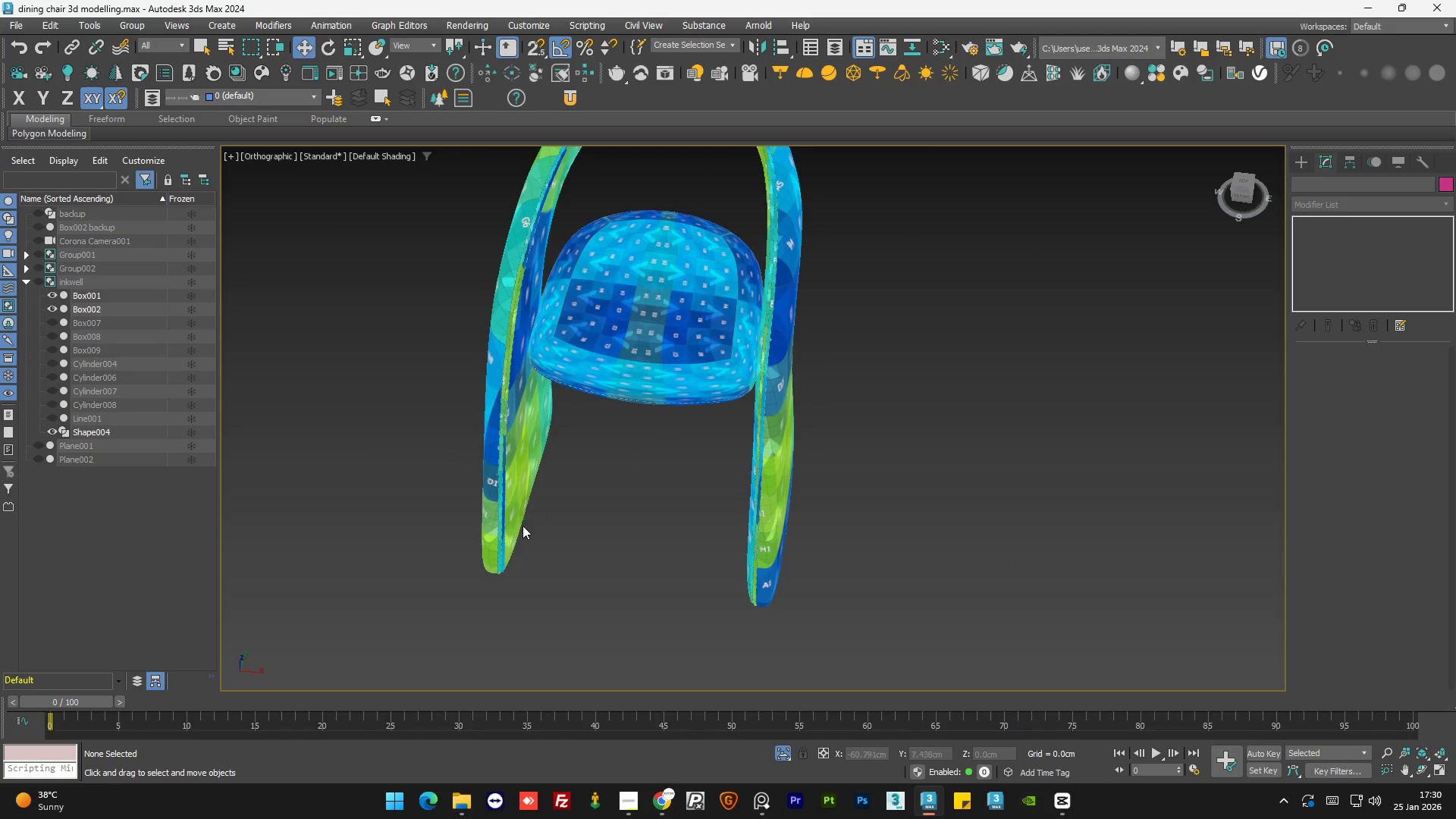 
scroll: coordinate [510, 588], scroll_direction: up, amount: 7.0
 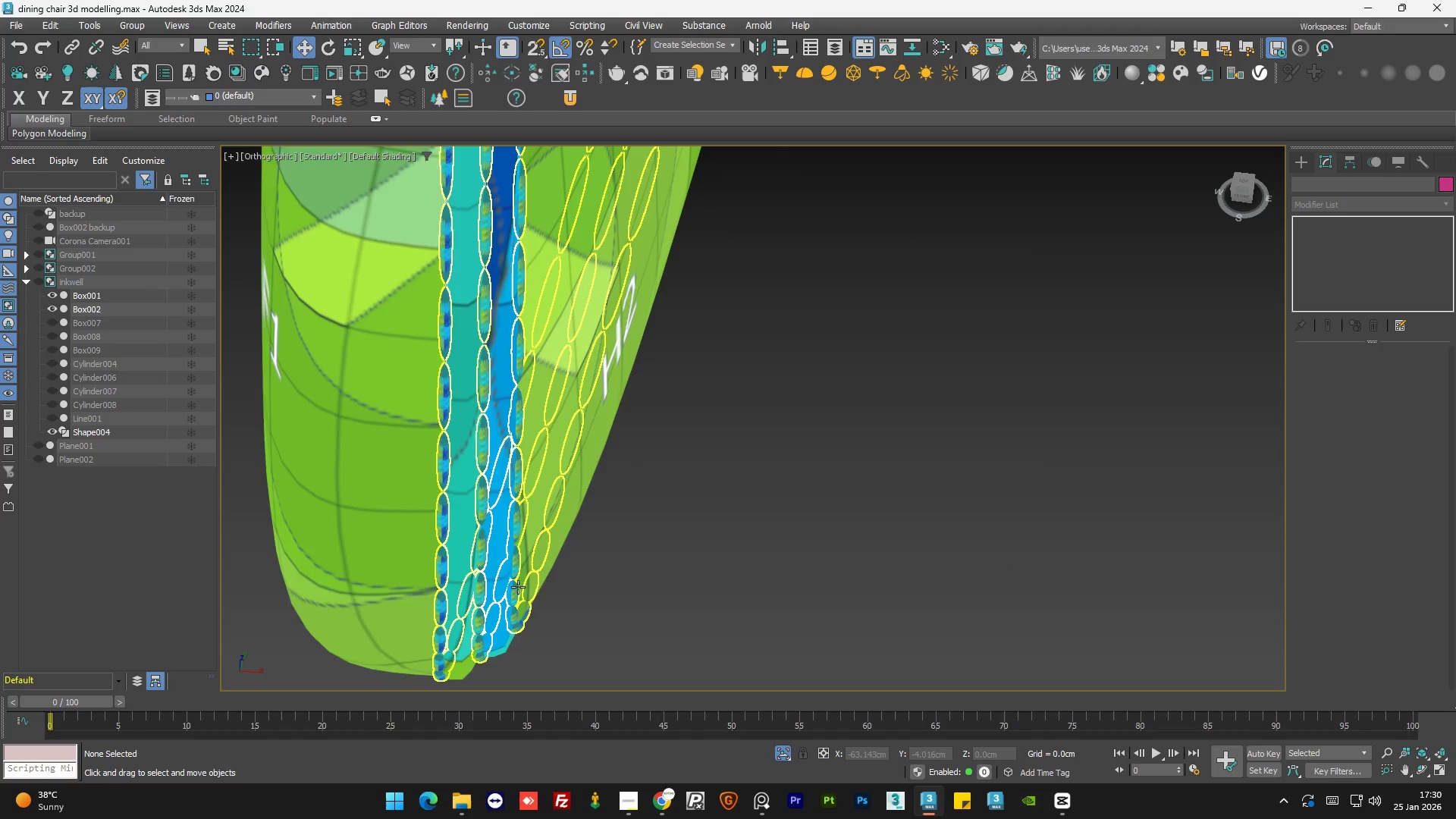 
left_click([710, 570])
 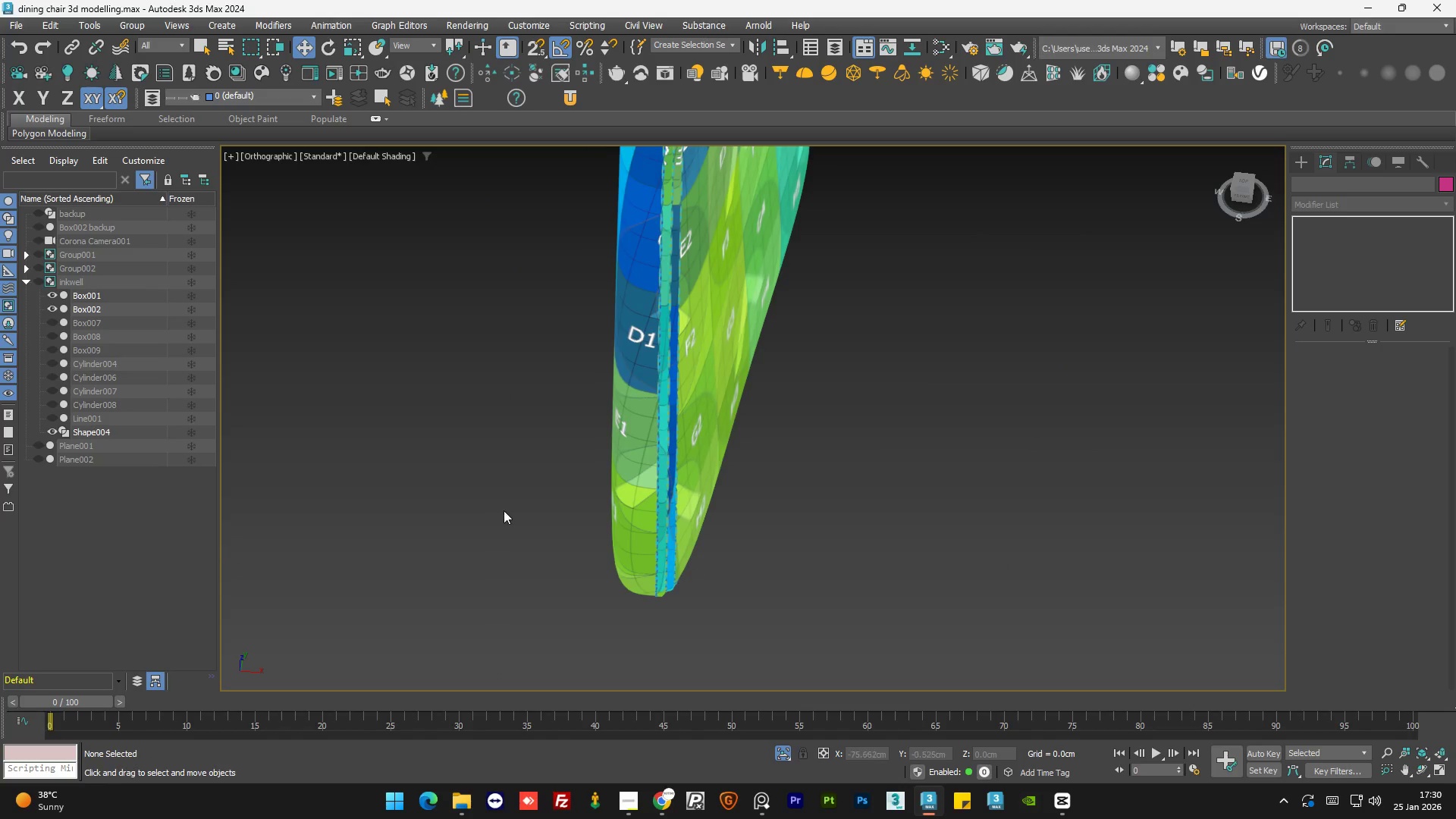 
scroll: coordinate [497, 509], scroll_direction: down, amount: 9.0
 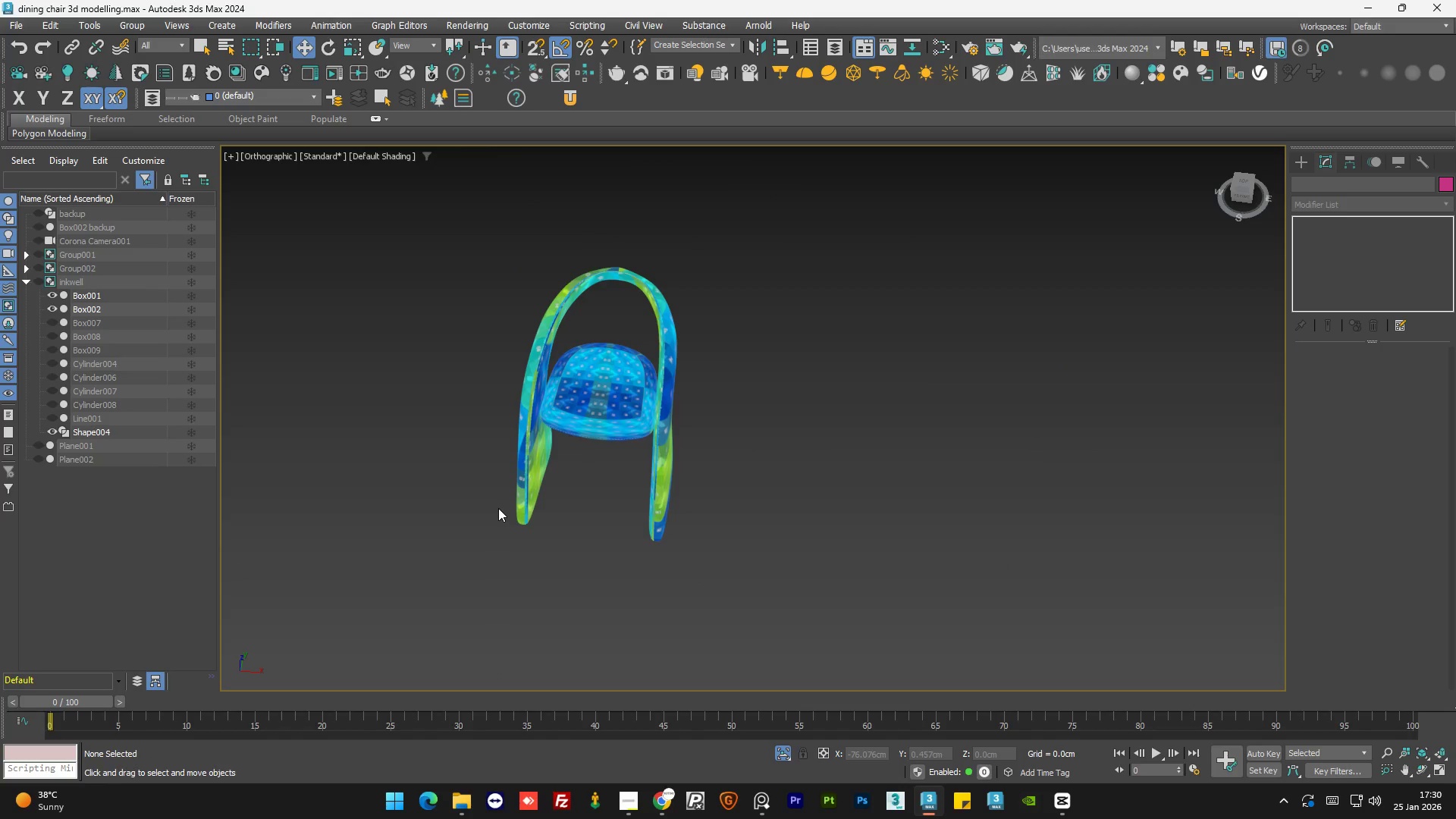 
key(F4)
 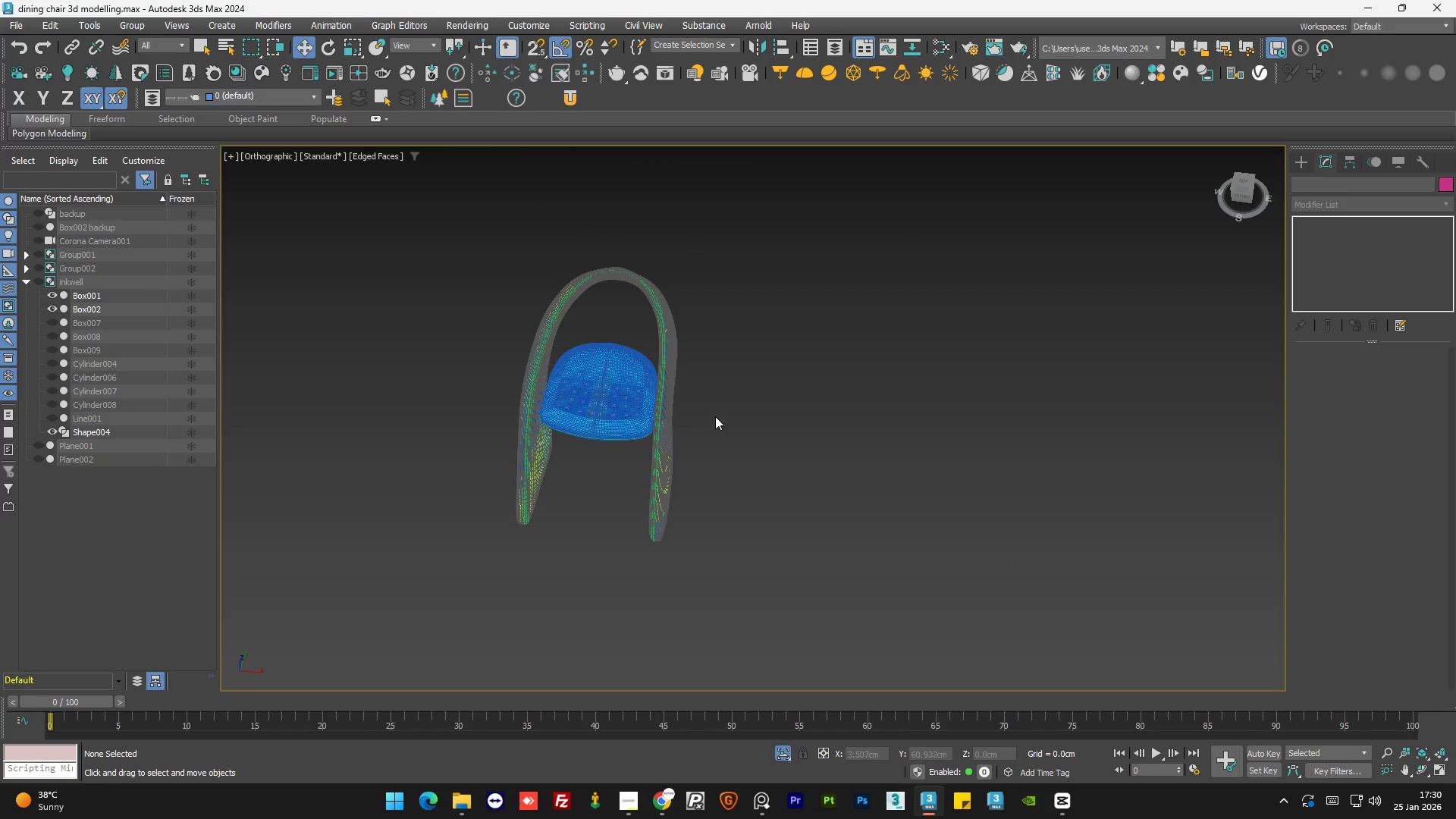 
hold_key(key=AltLeft, duration=0.72)
 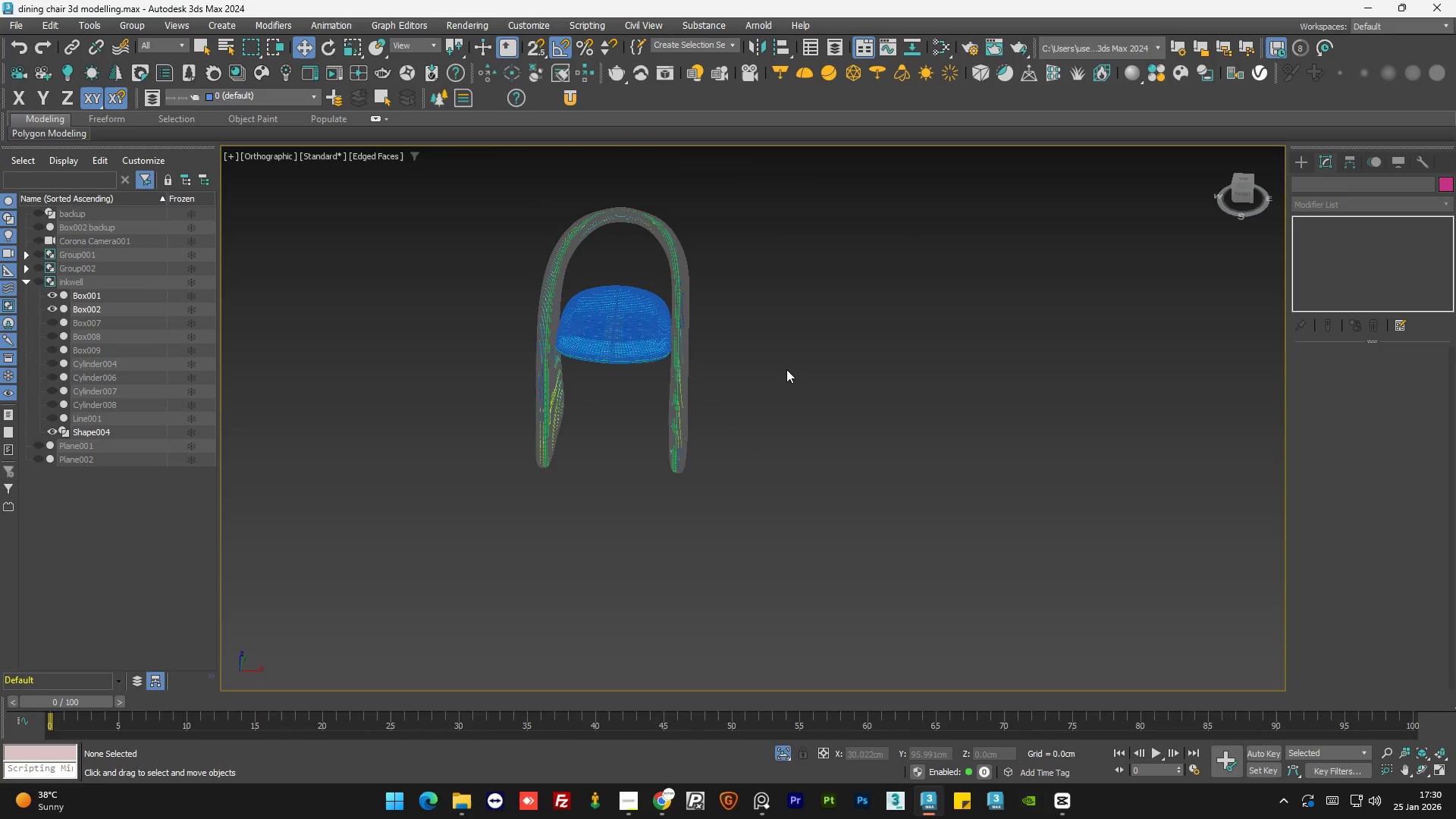 
left_click([786, 369])
 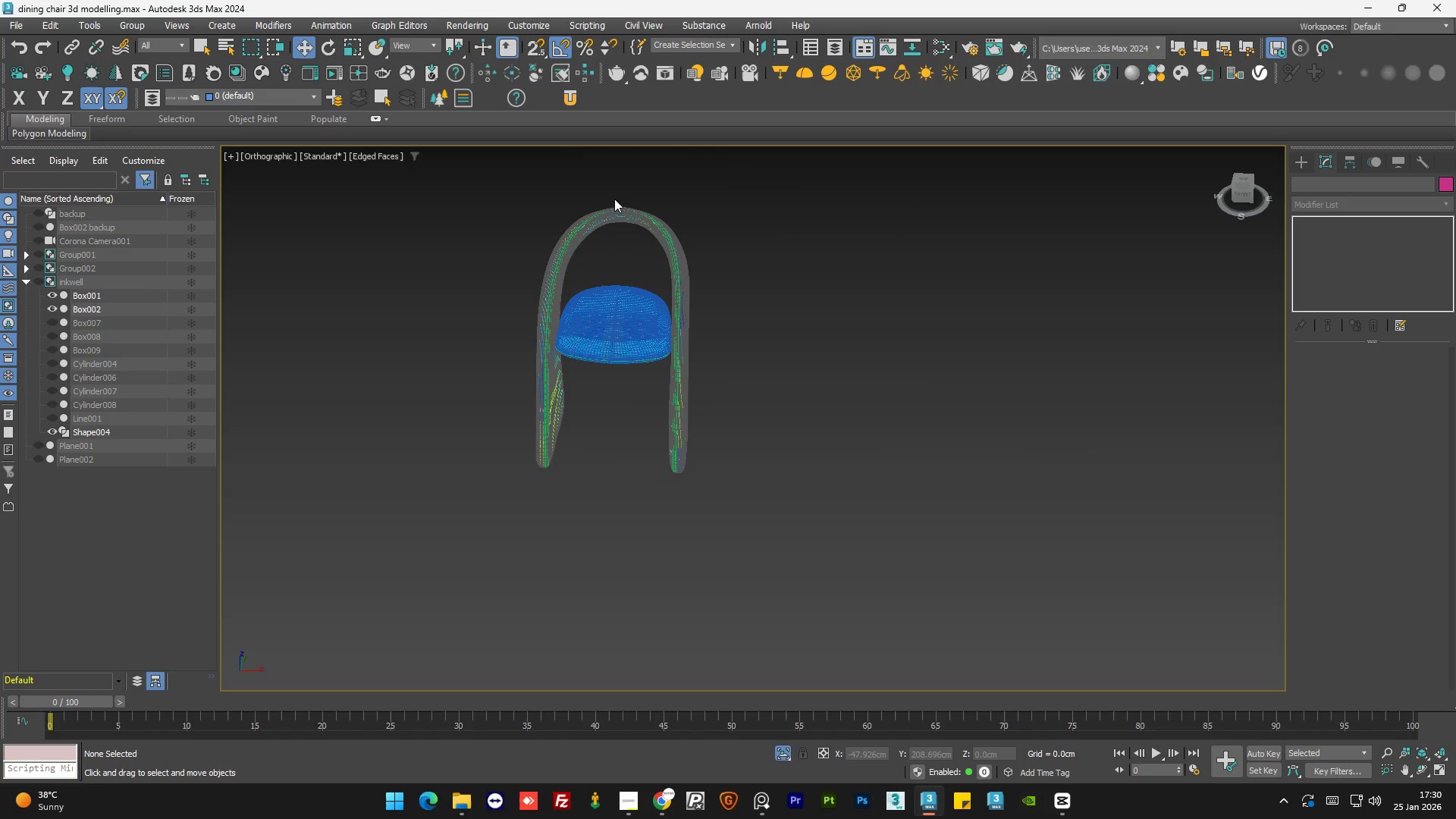 
scroll: coordinate [615, 199], scroll_direction: up, amount: 2.0
 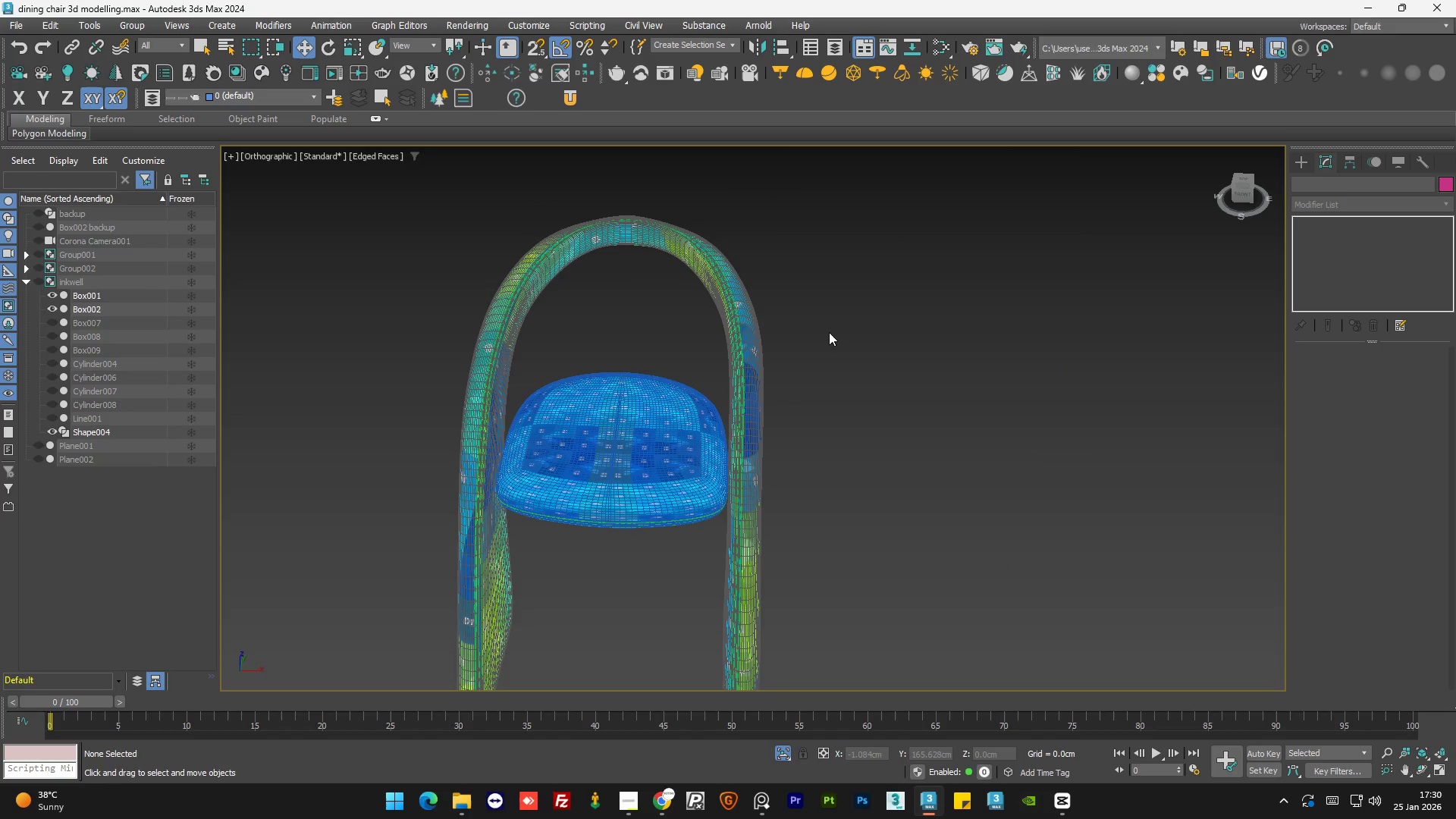 
key(F4)
 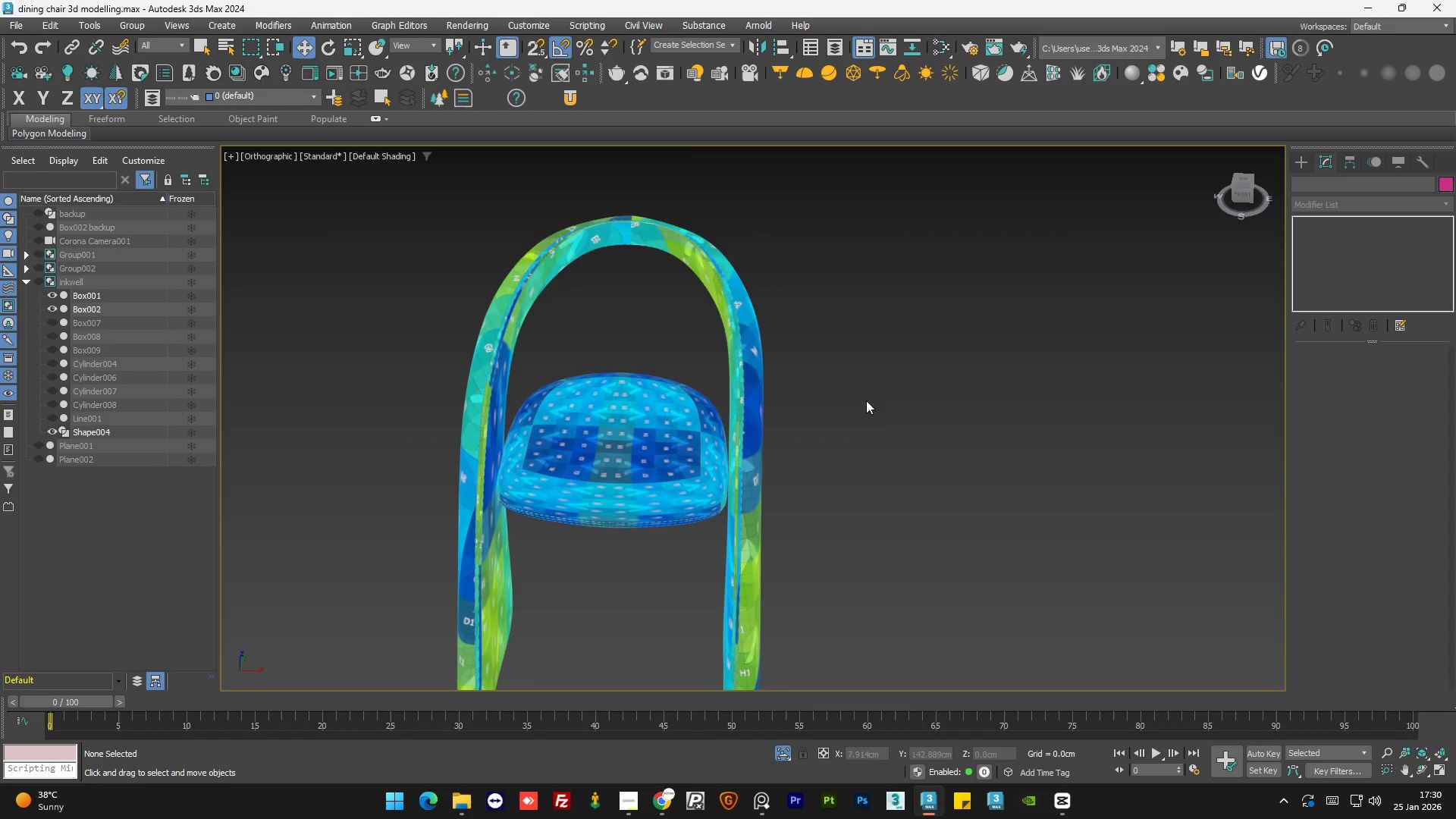 
hold_key(key=AltLeft, duration=0.72)
scroll: coordinate [798, 401], scroll_direction: down, amount: 1.0
 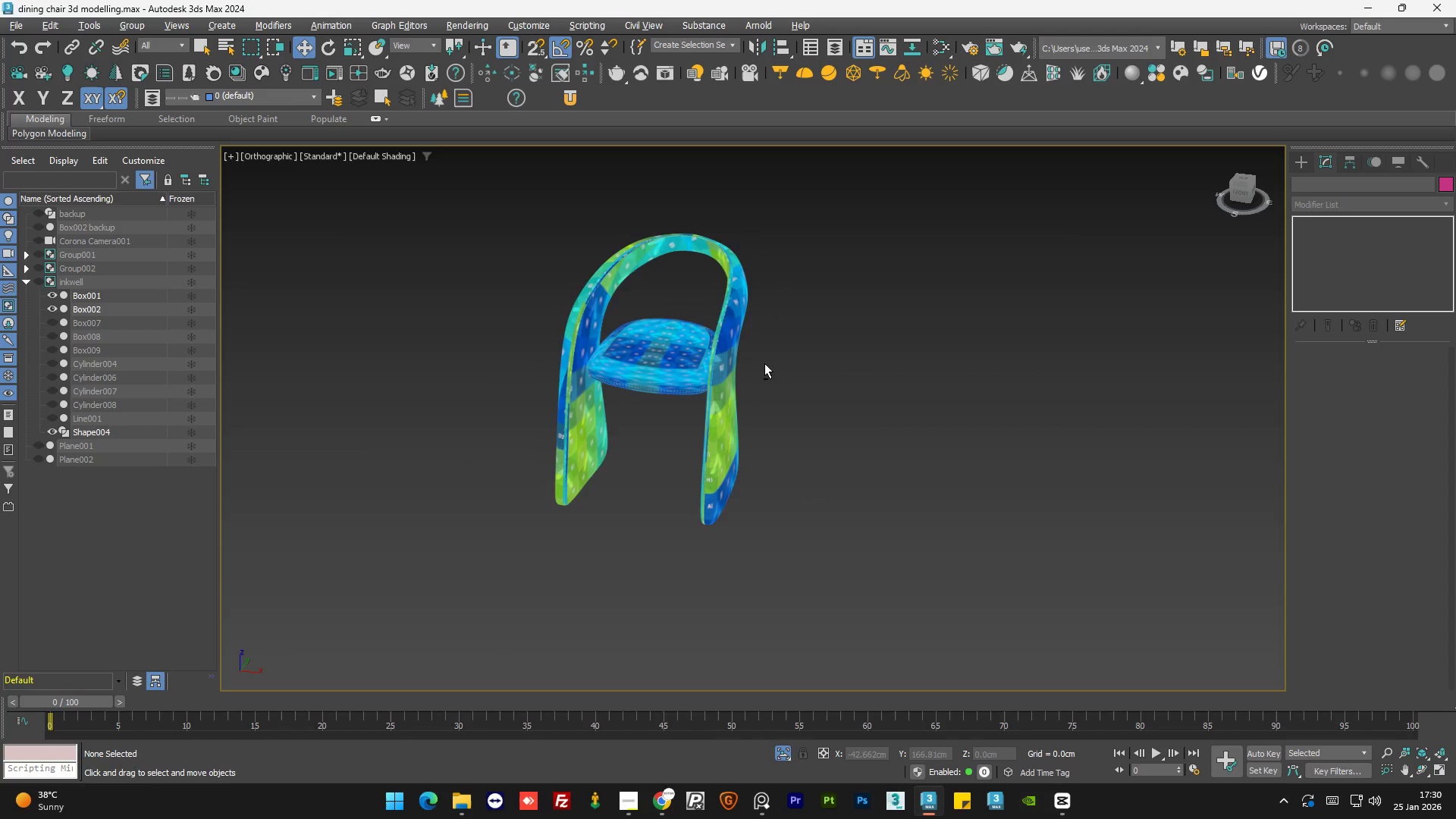 
left_click([669, 349])
 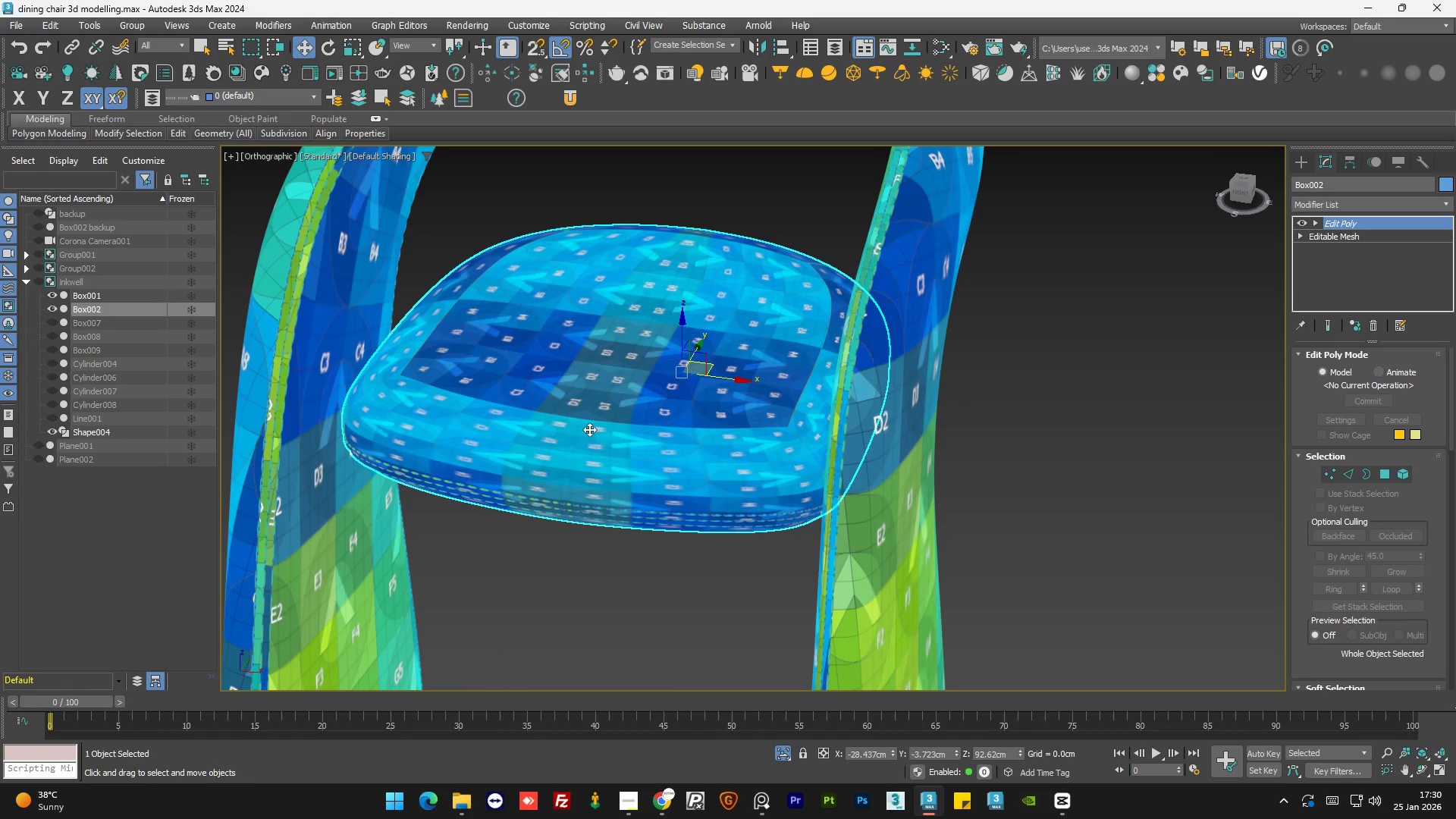 
scroll: coordinate [558, 500], scroll_direction: up, amount: 9.0
 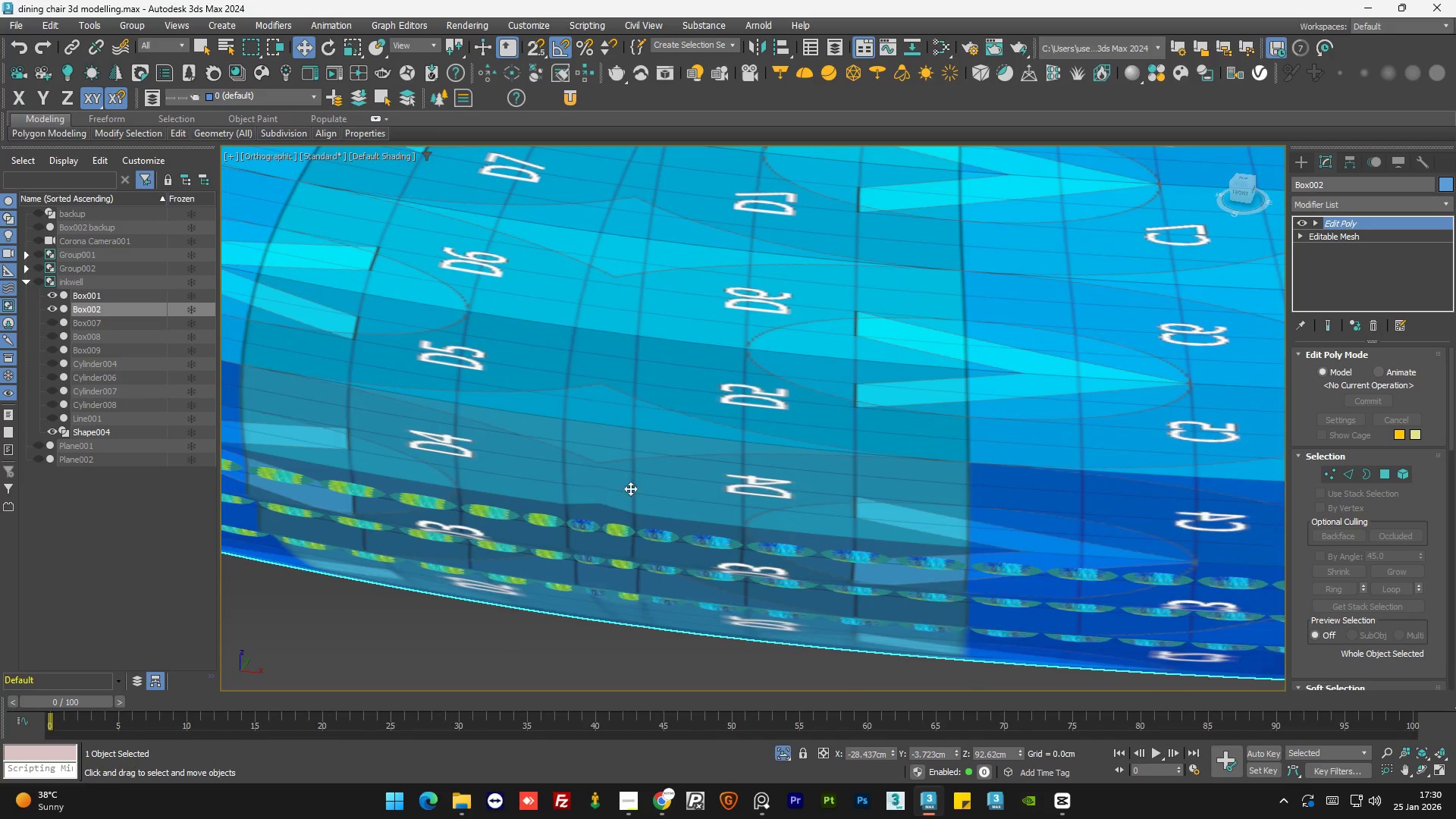 
scroll: coordinate [633, 487], scroll_direction: down, amount: 5.0
 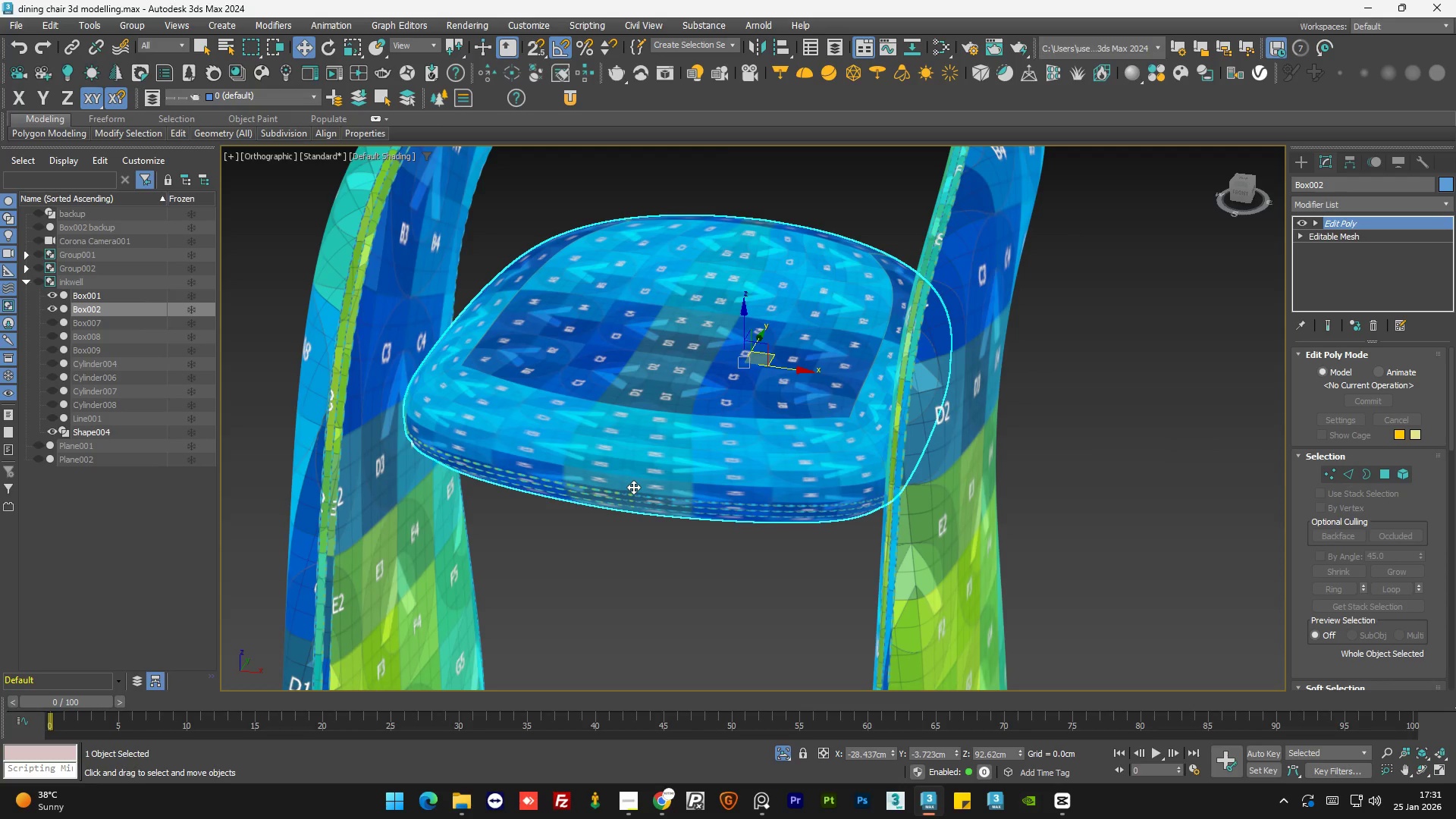 
wait(15.69)
 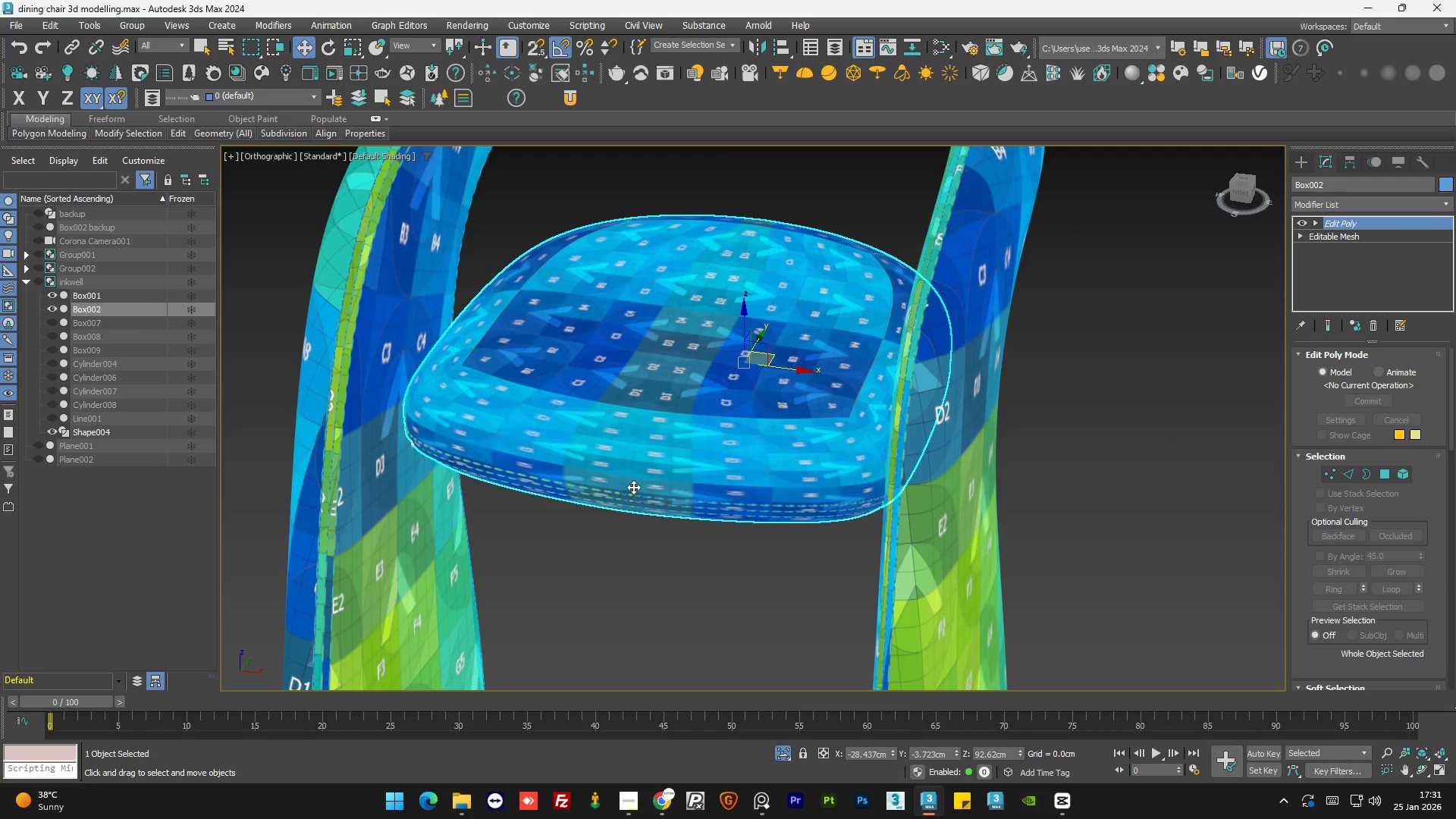 
left_click([627, 802])